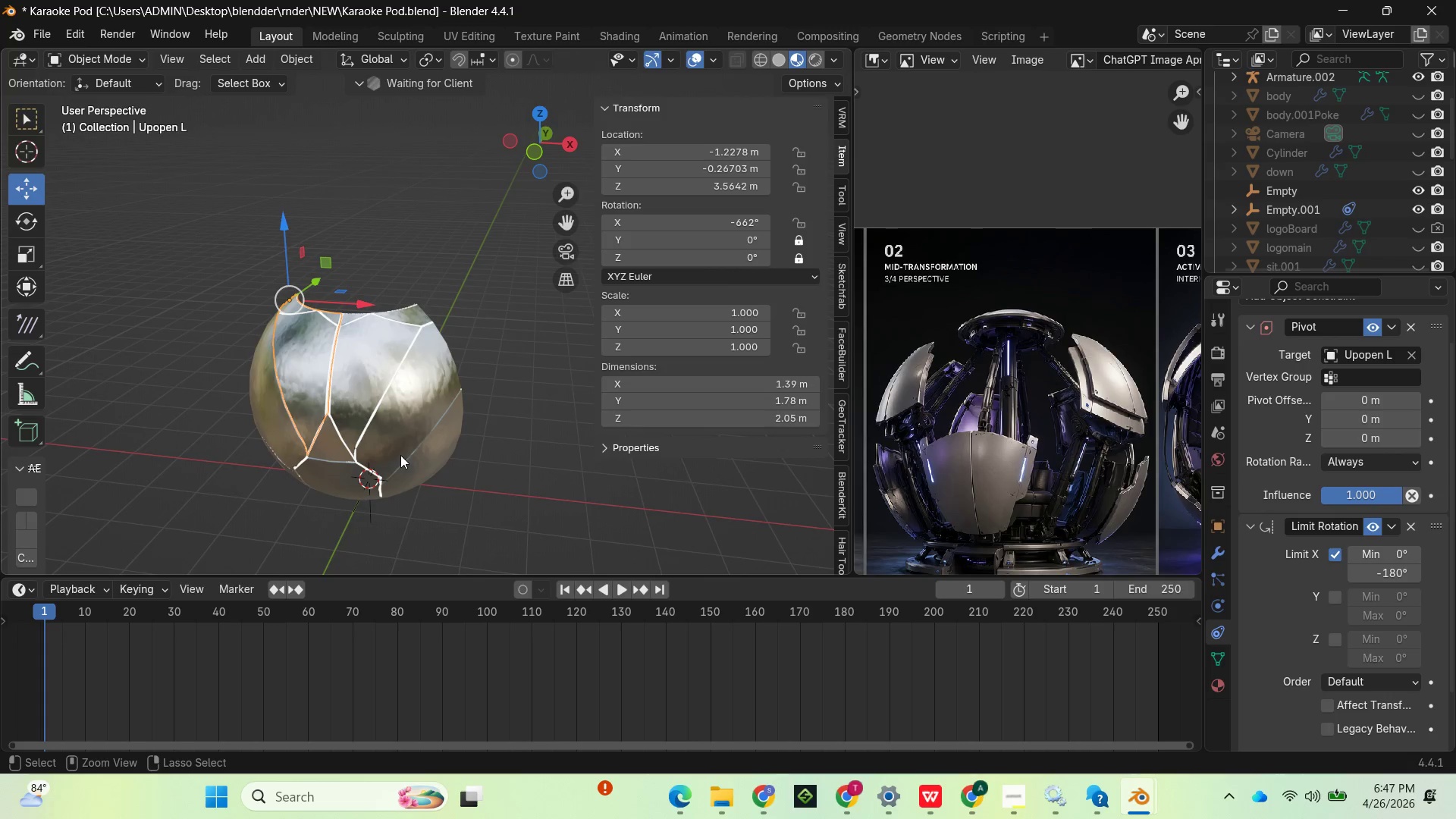 
key(Control+Z)
 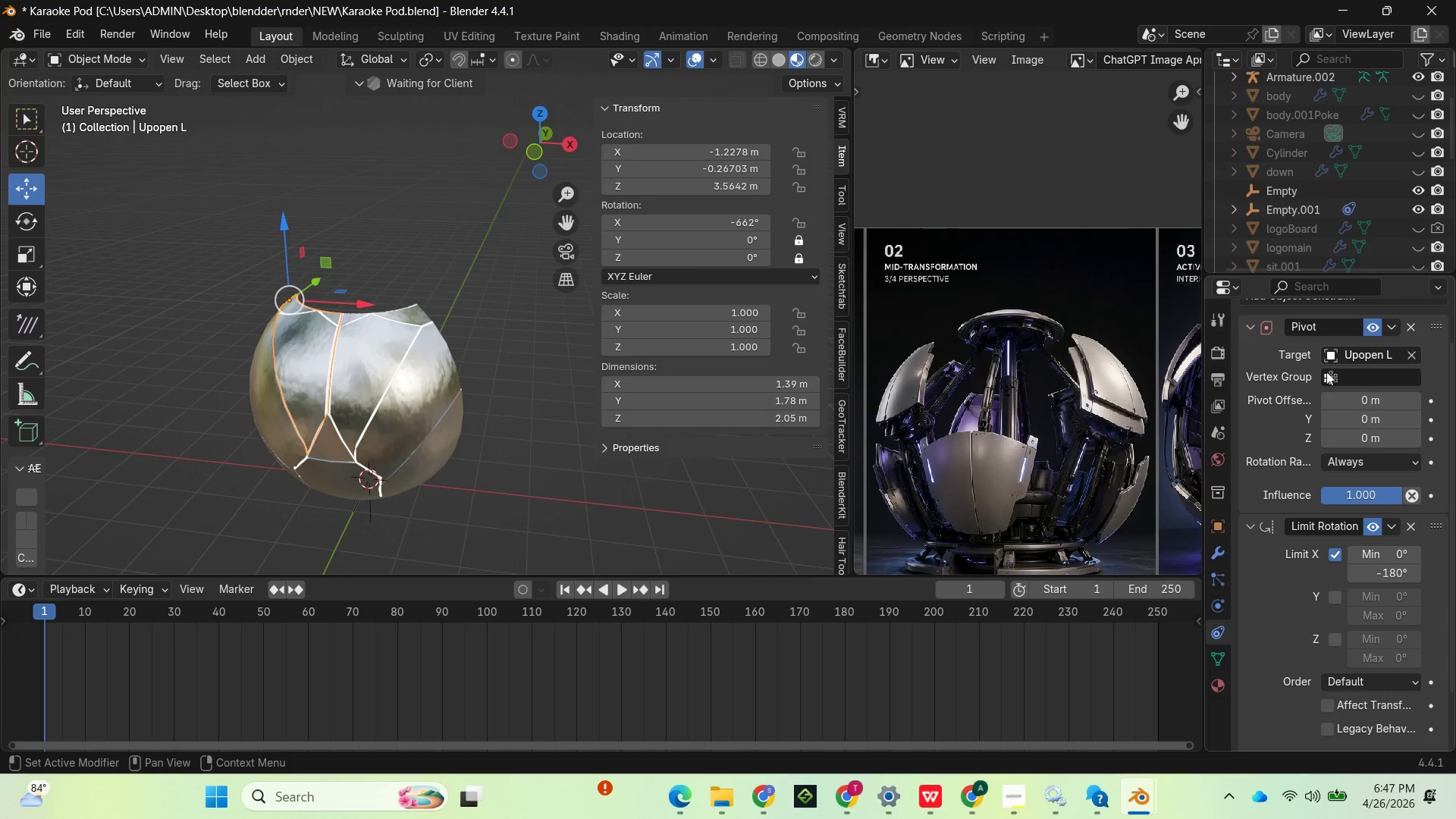 
wait(5.16)
 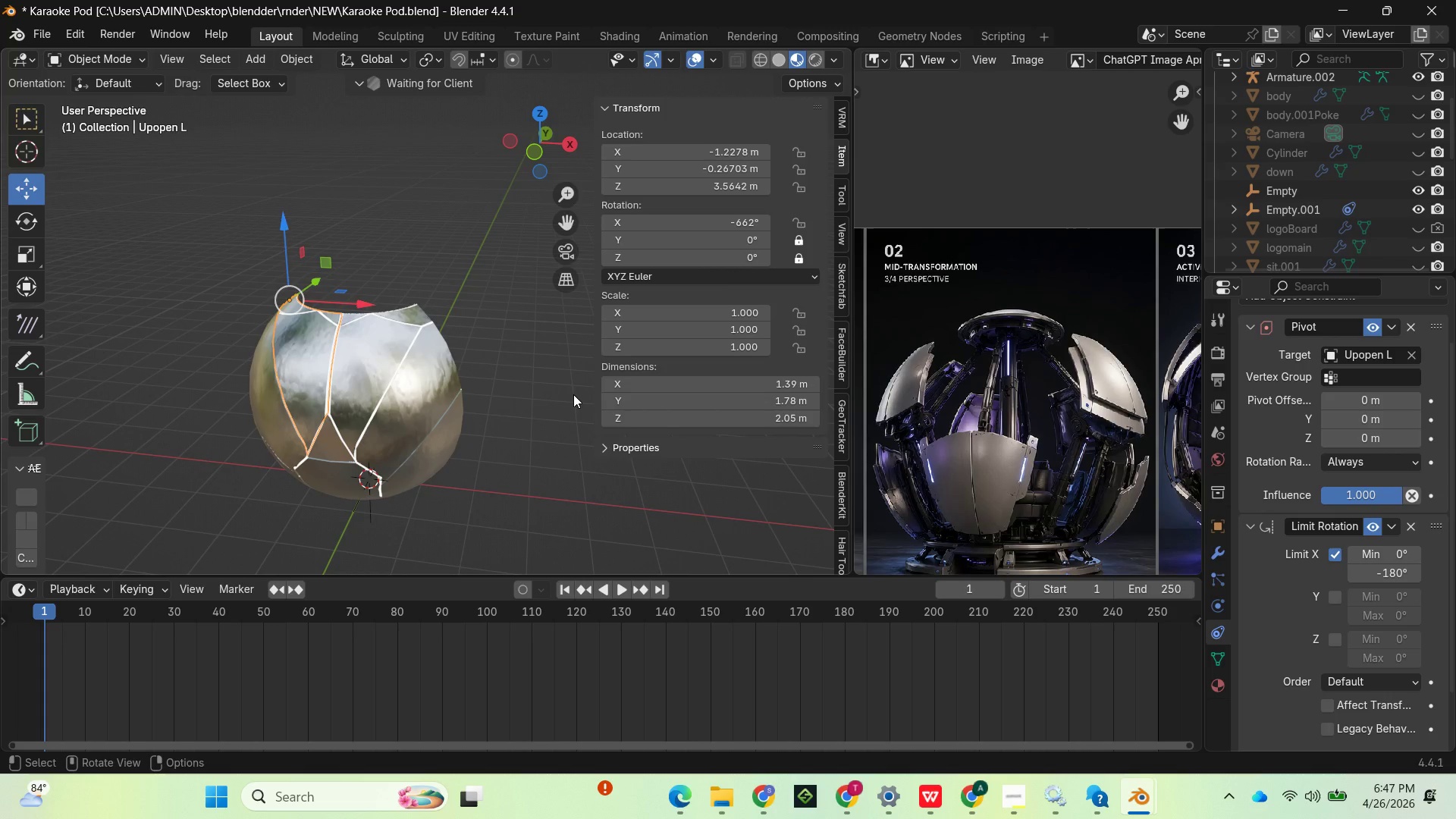 
left_click([1376, 545])
 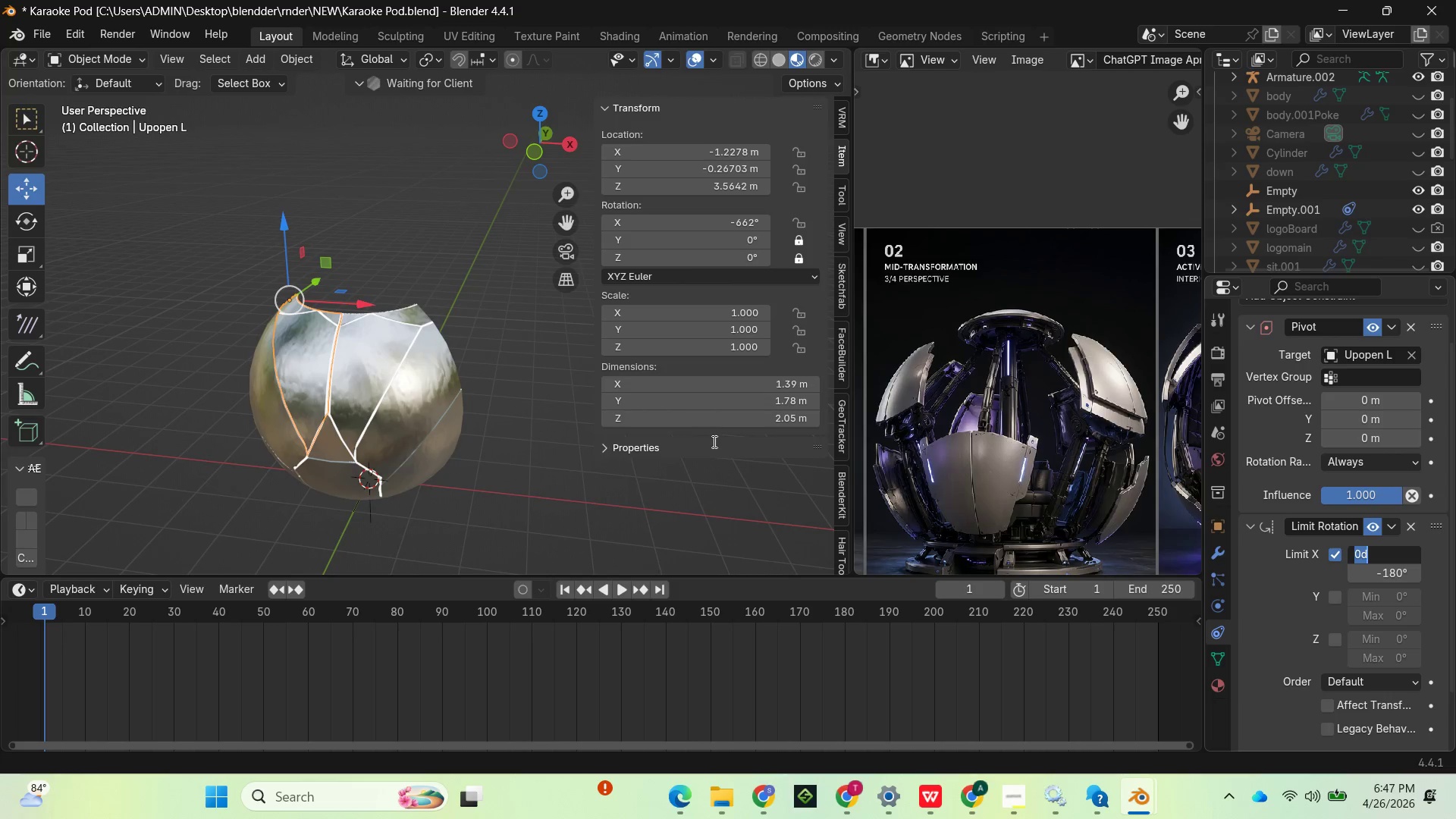 
wait(5.48)
 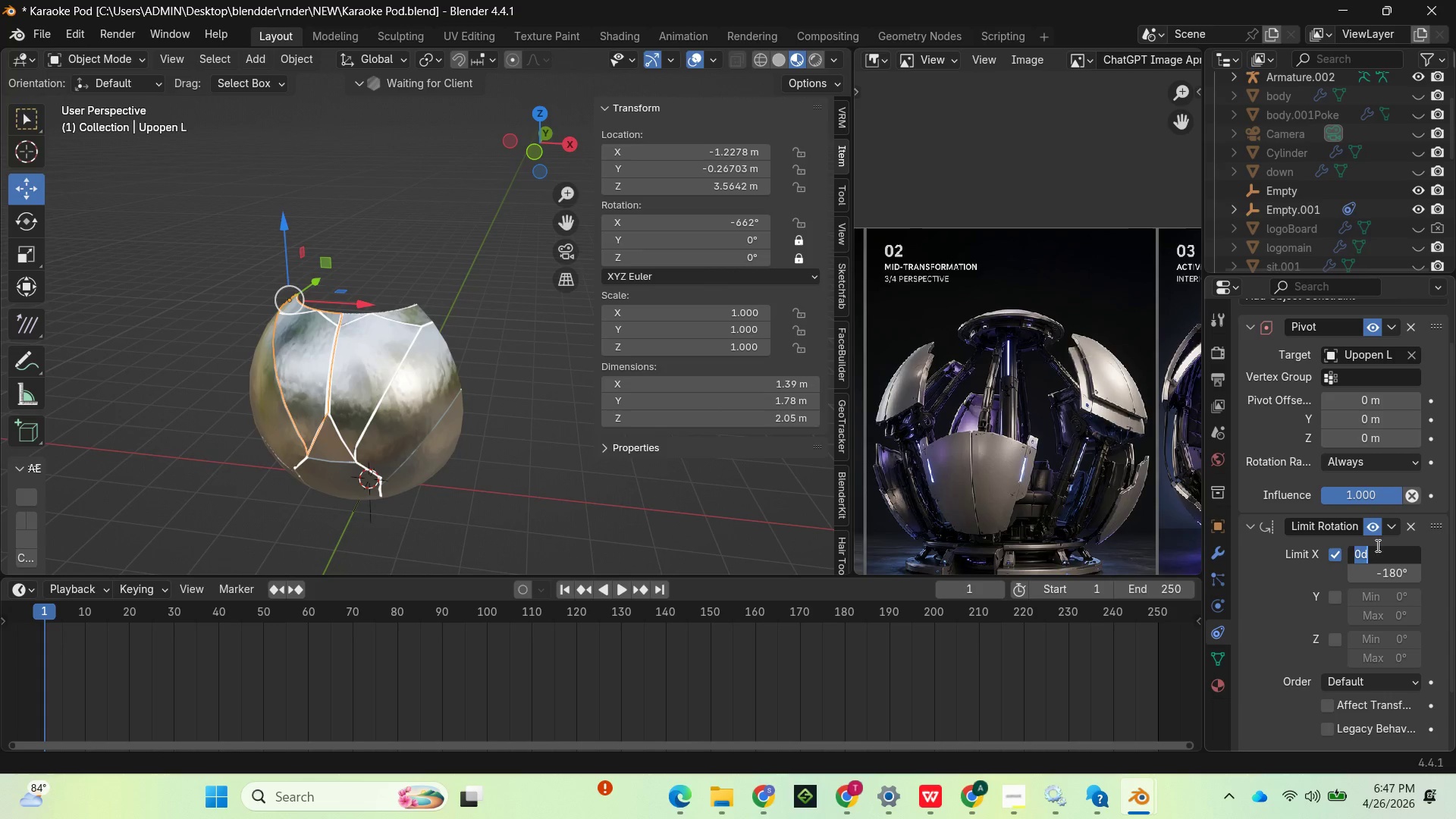 
double_click([608, 448])
 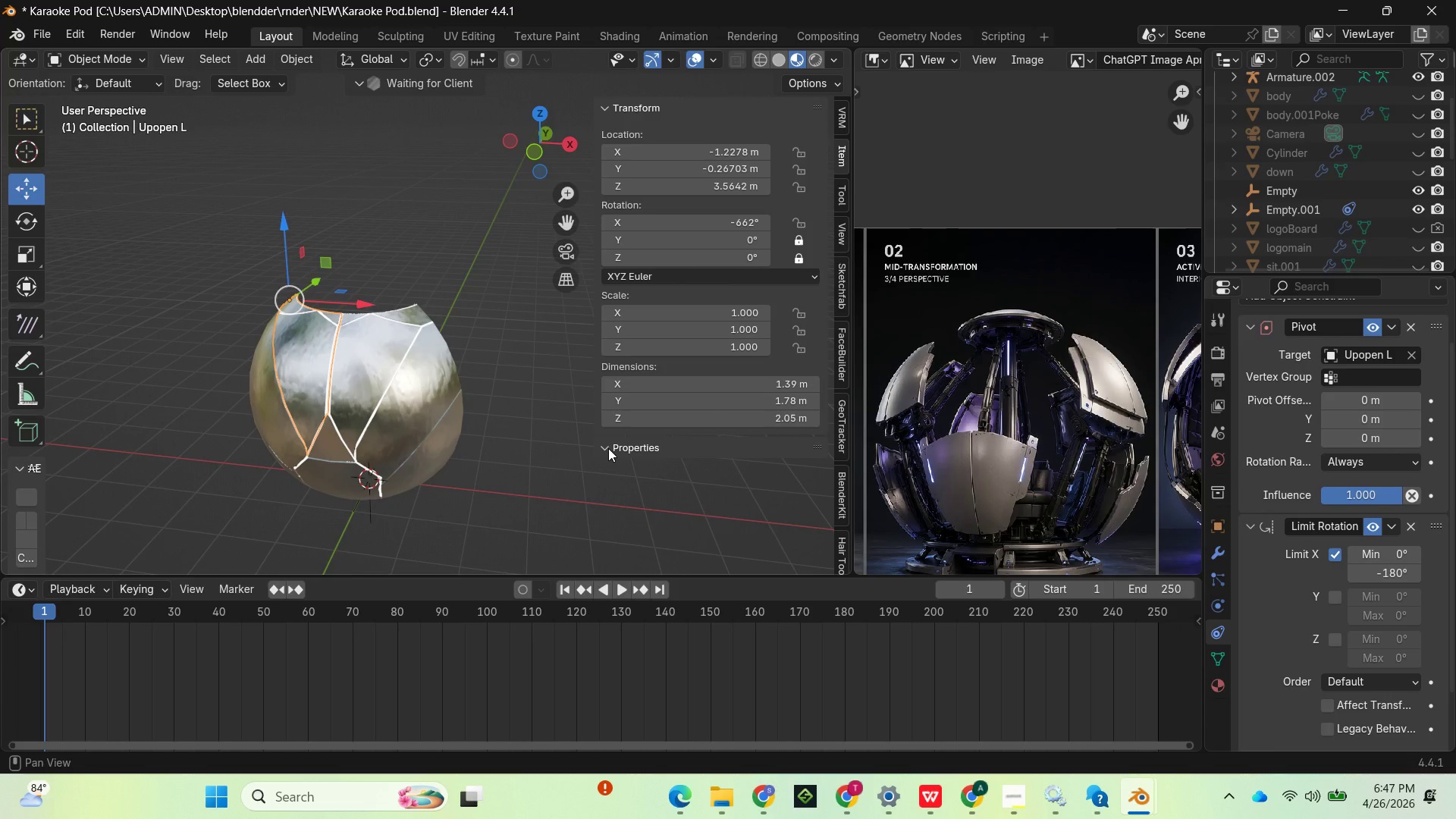 
left_click([608, 448])
 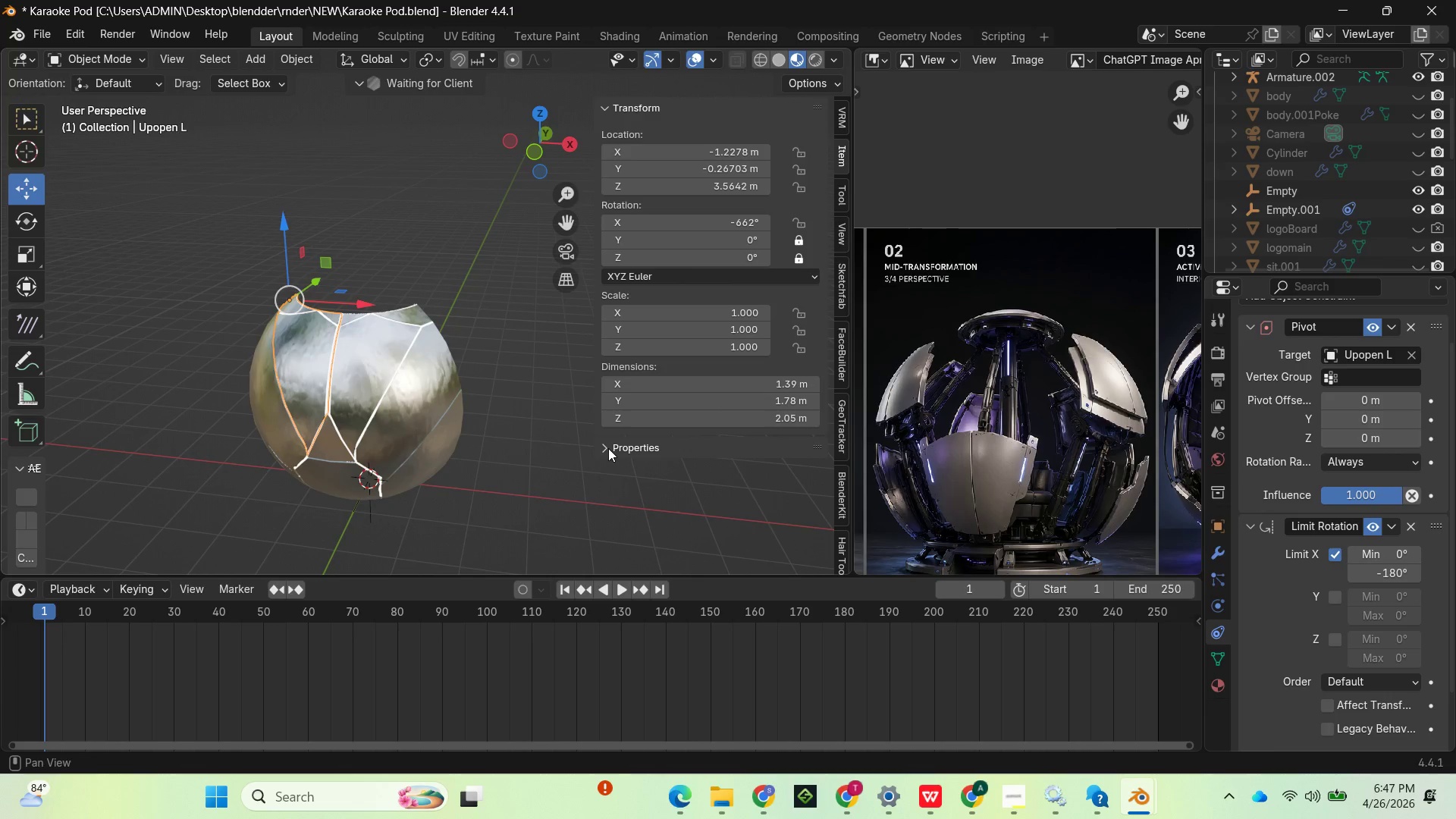 
key(Control+Z)
 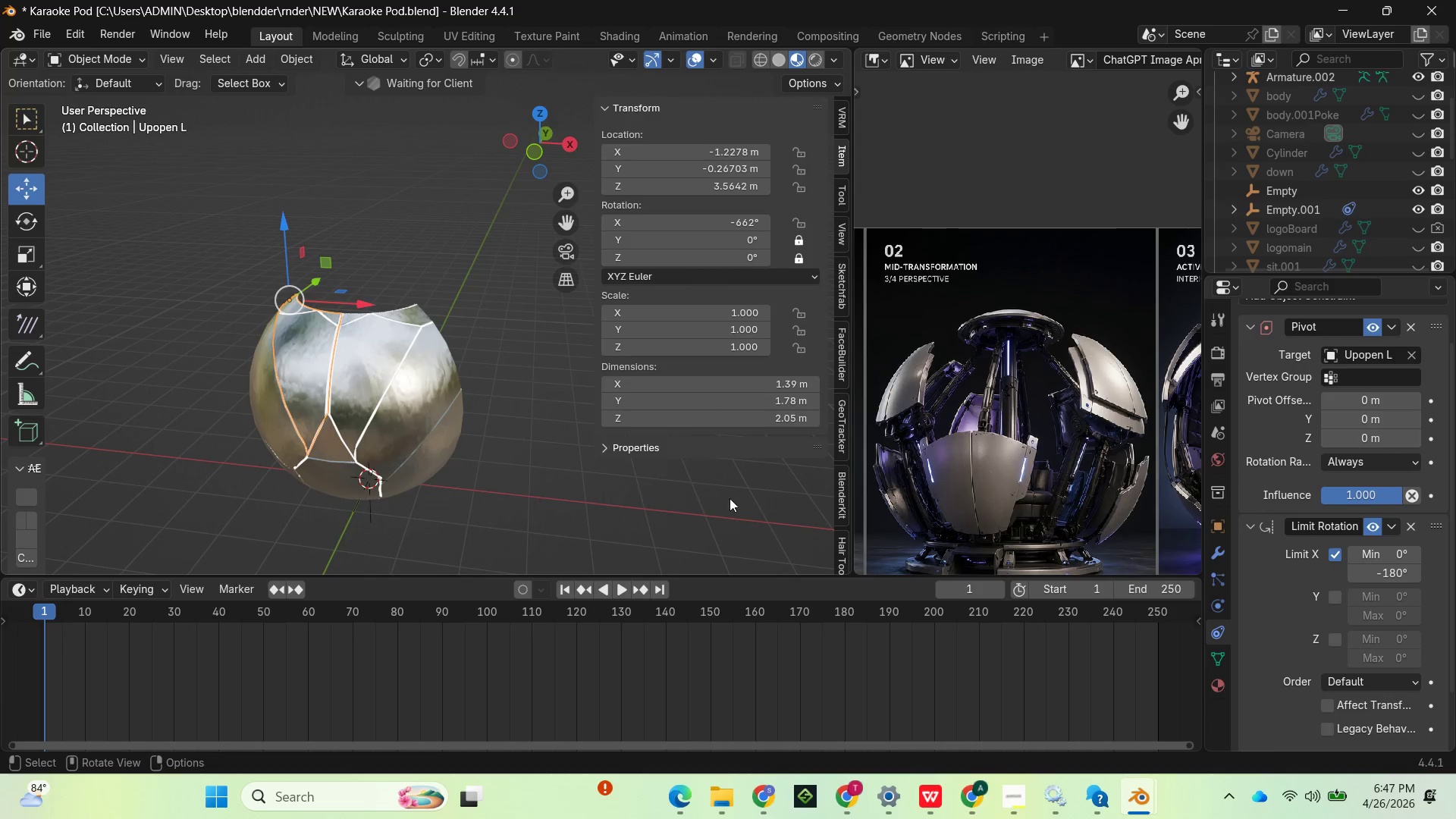 
key(Control+Z)
 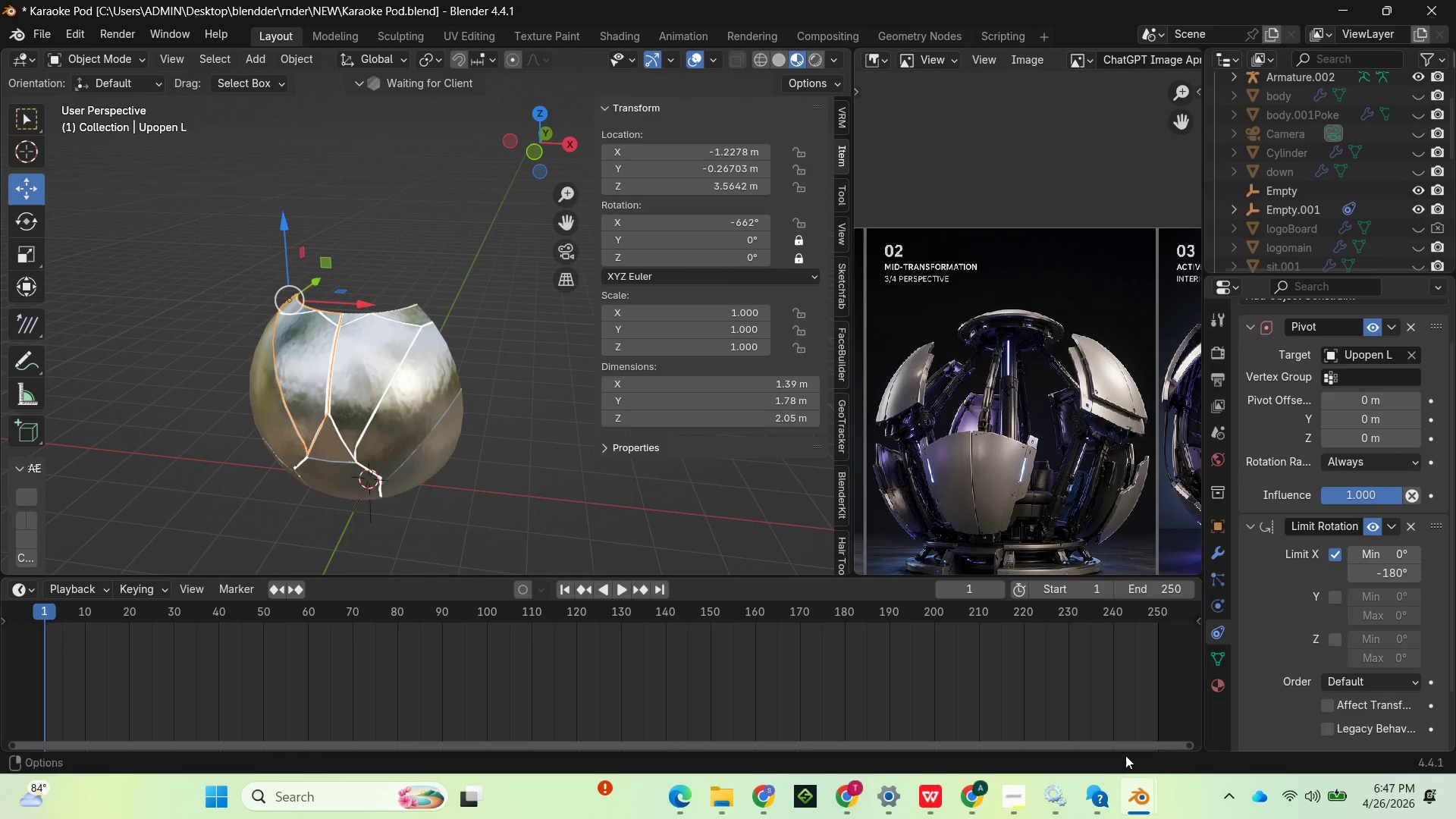 
left_click([999, 792])